 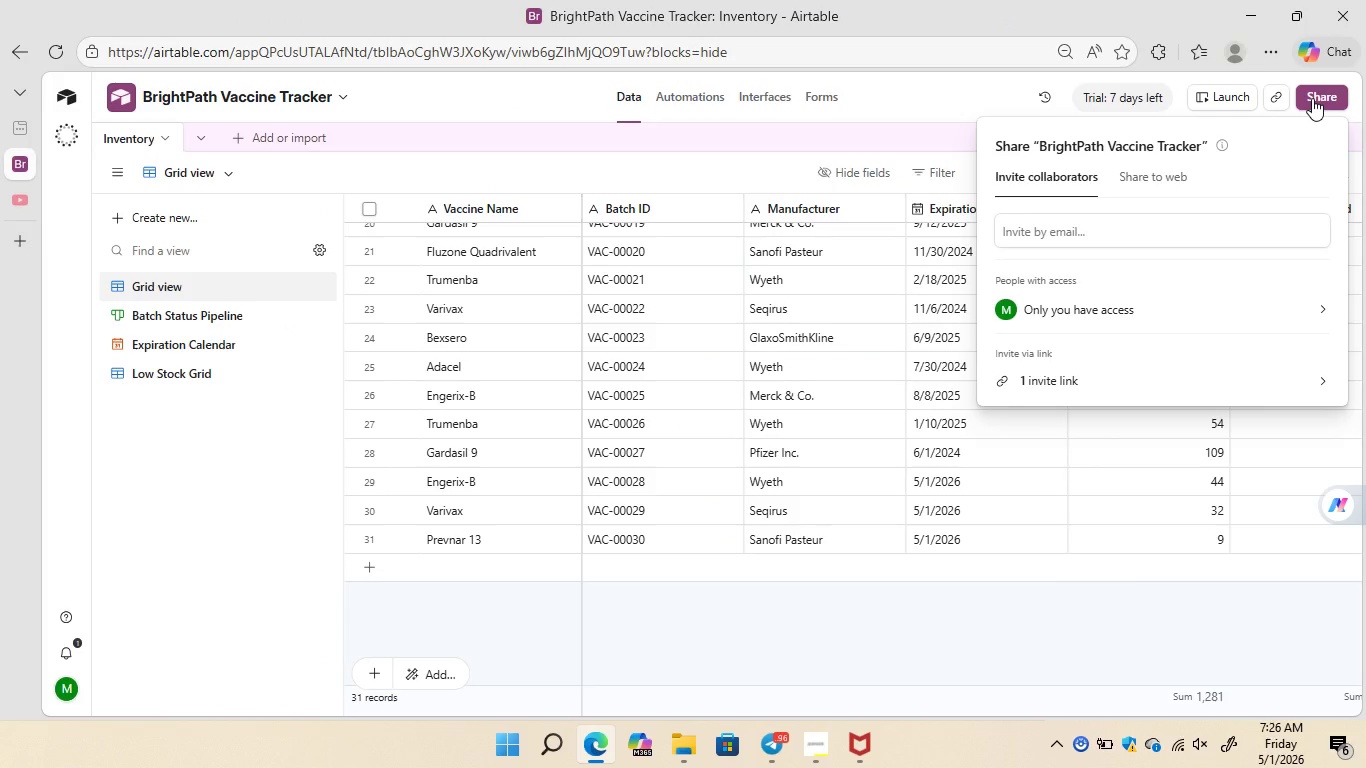 
left_click([1161, 173])
 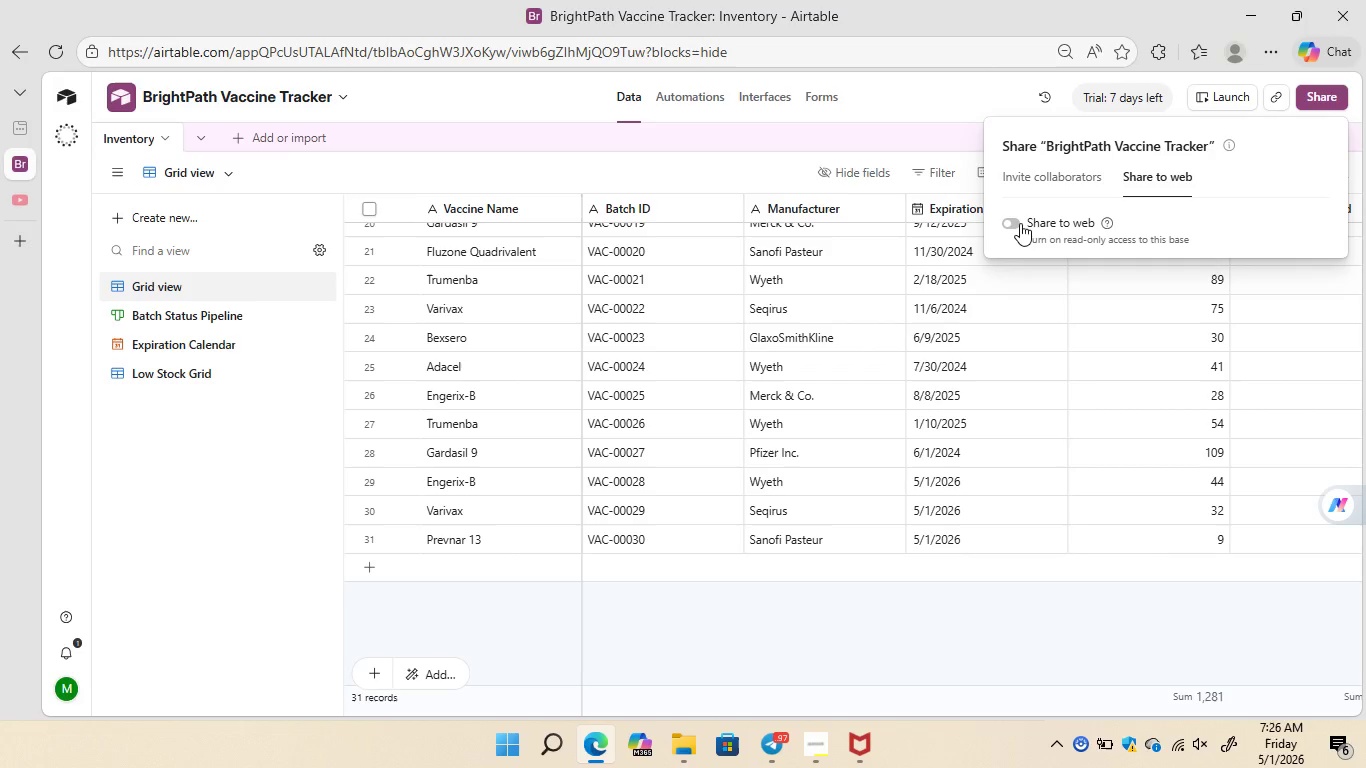 
left_click([1016, 223])
 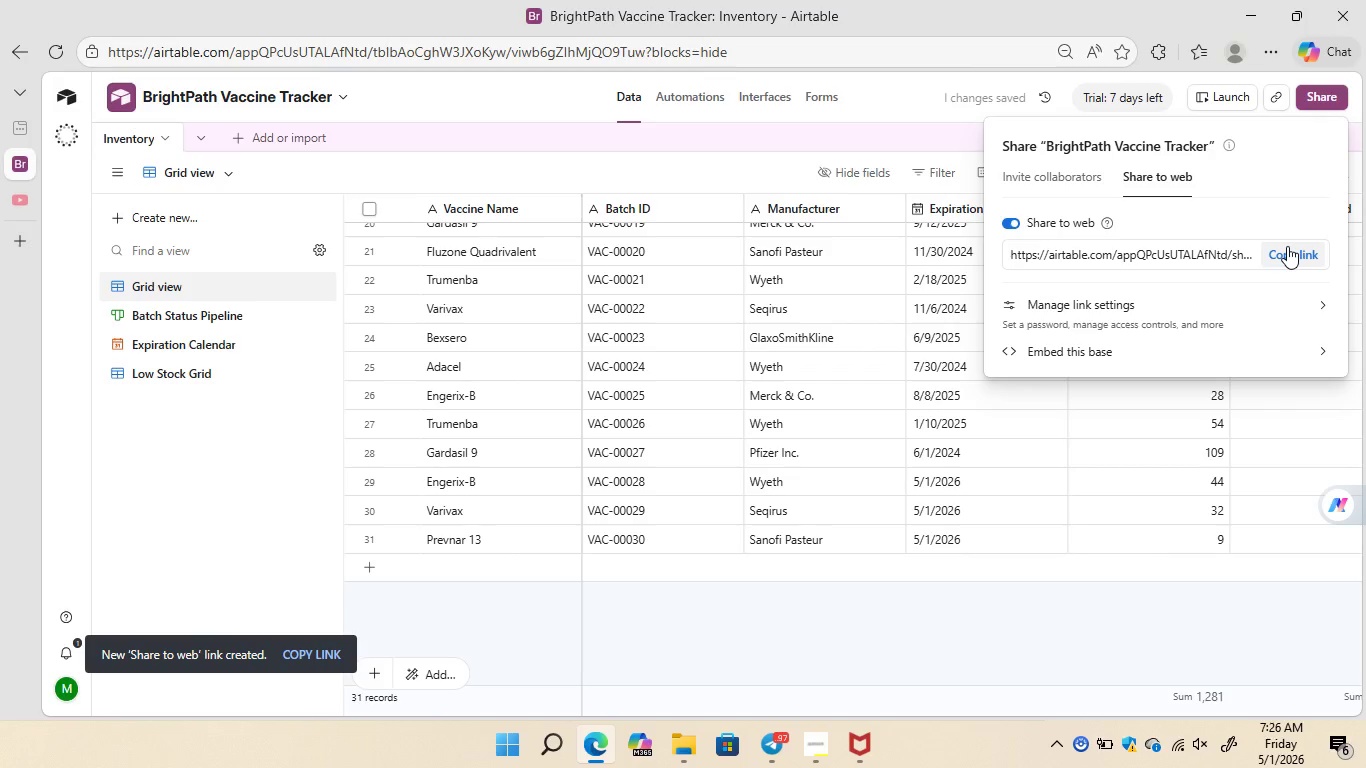 
left_click([1287, 248])
 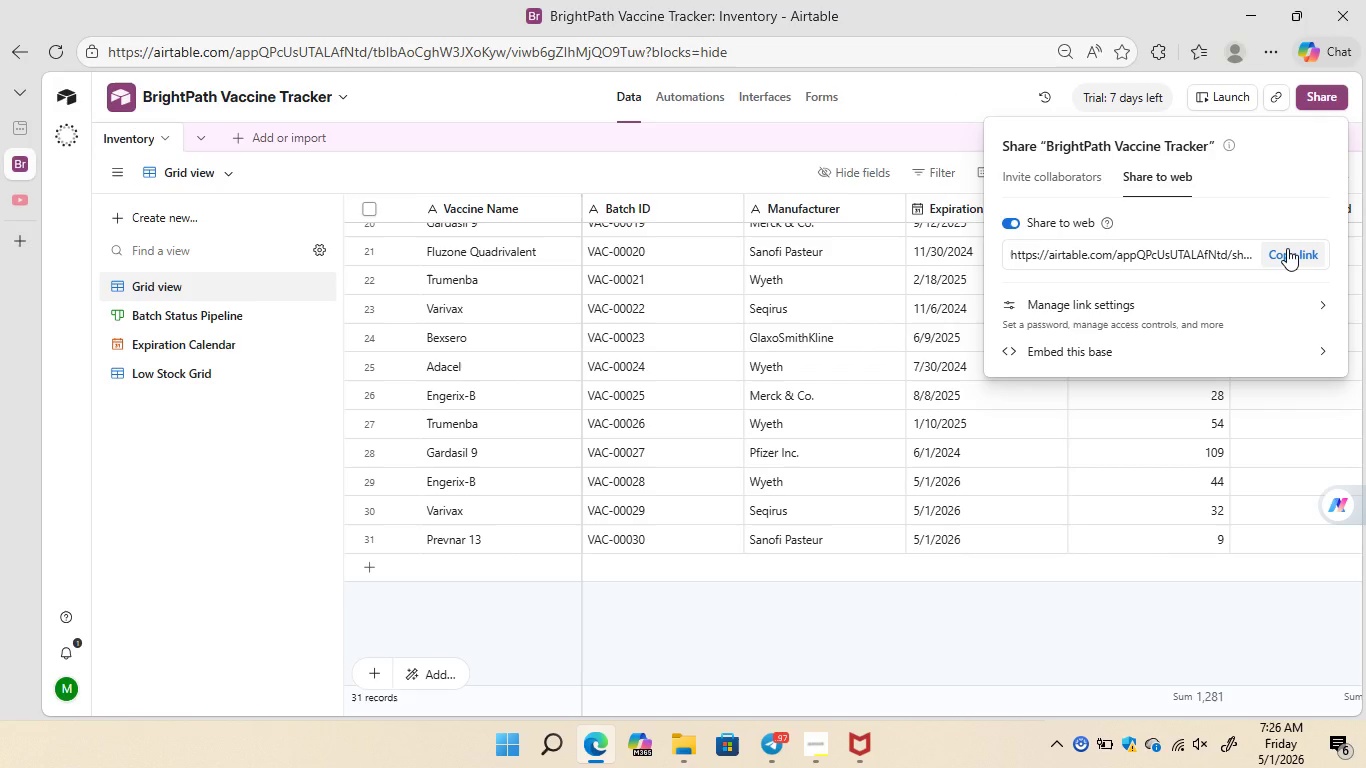 
wait(6.95)
 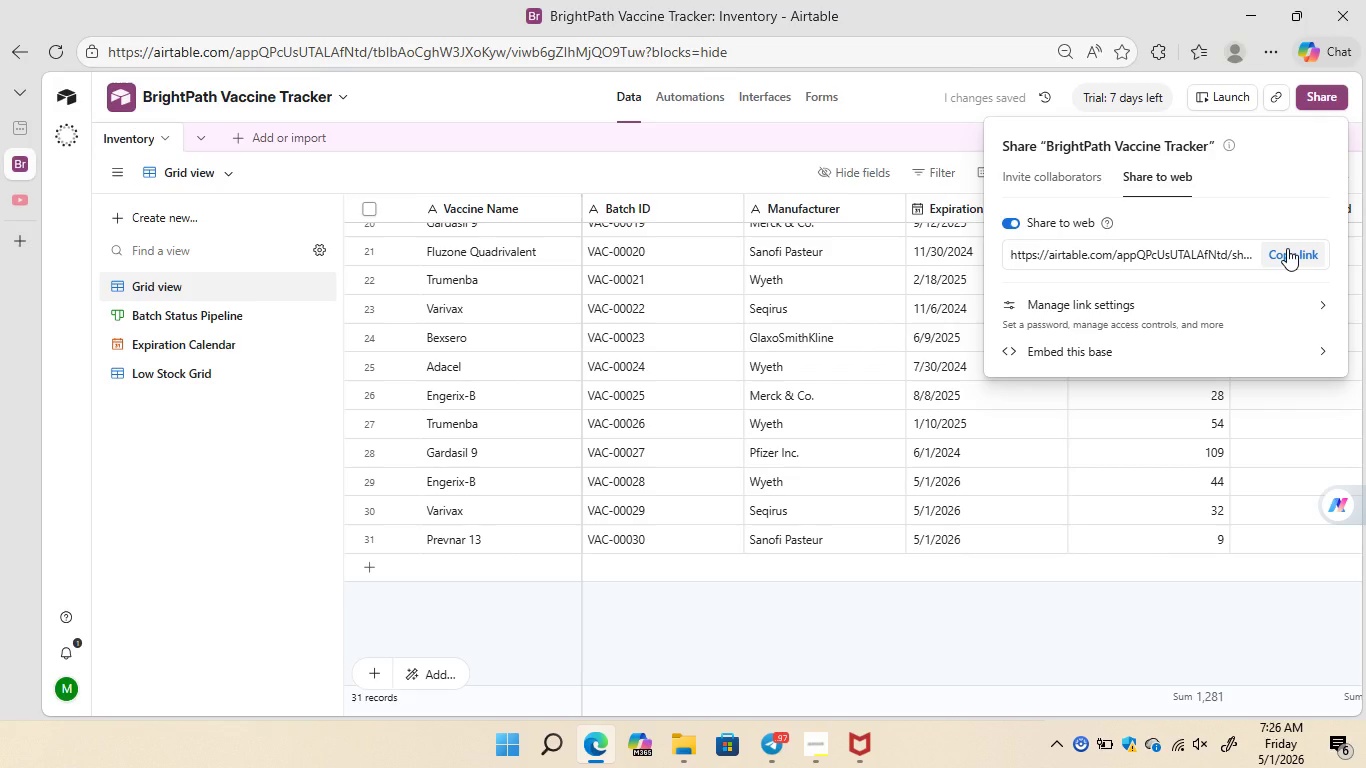 
left_click([1293, 247])
 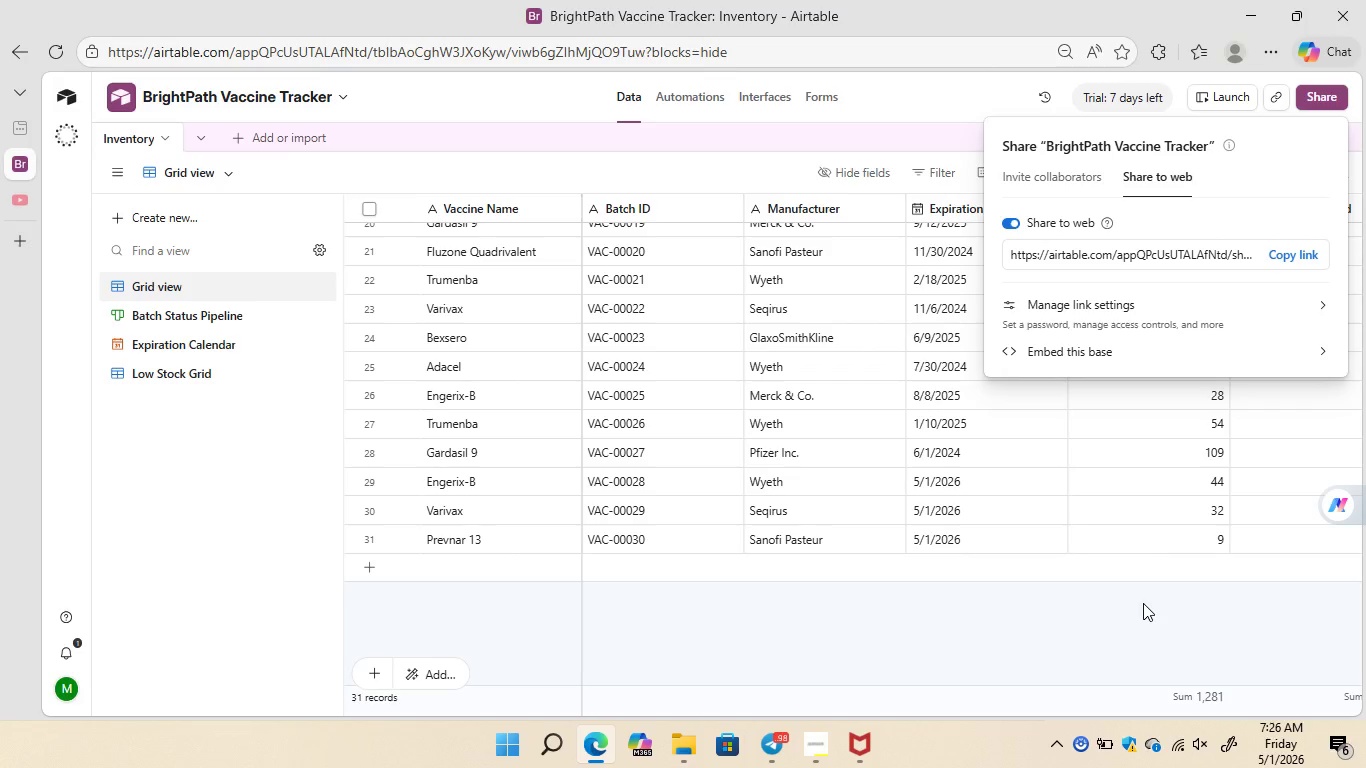 
left_click([1143, 603])